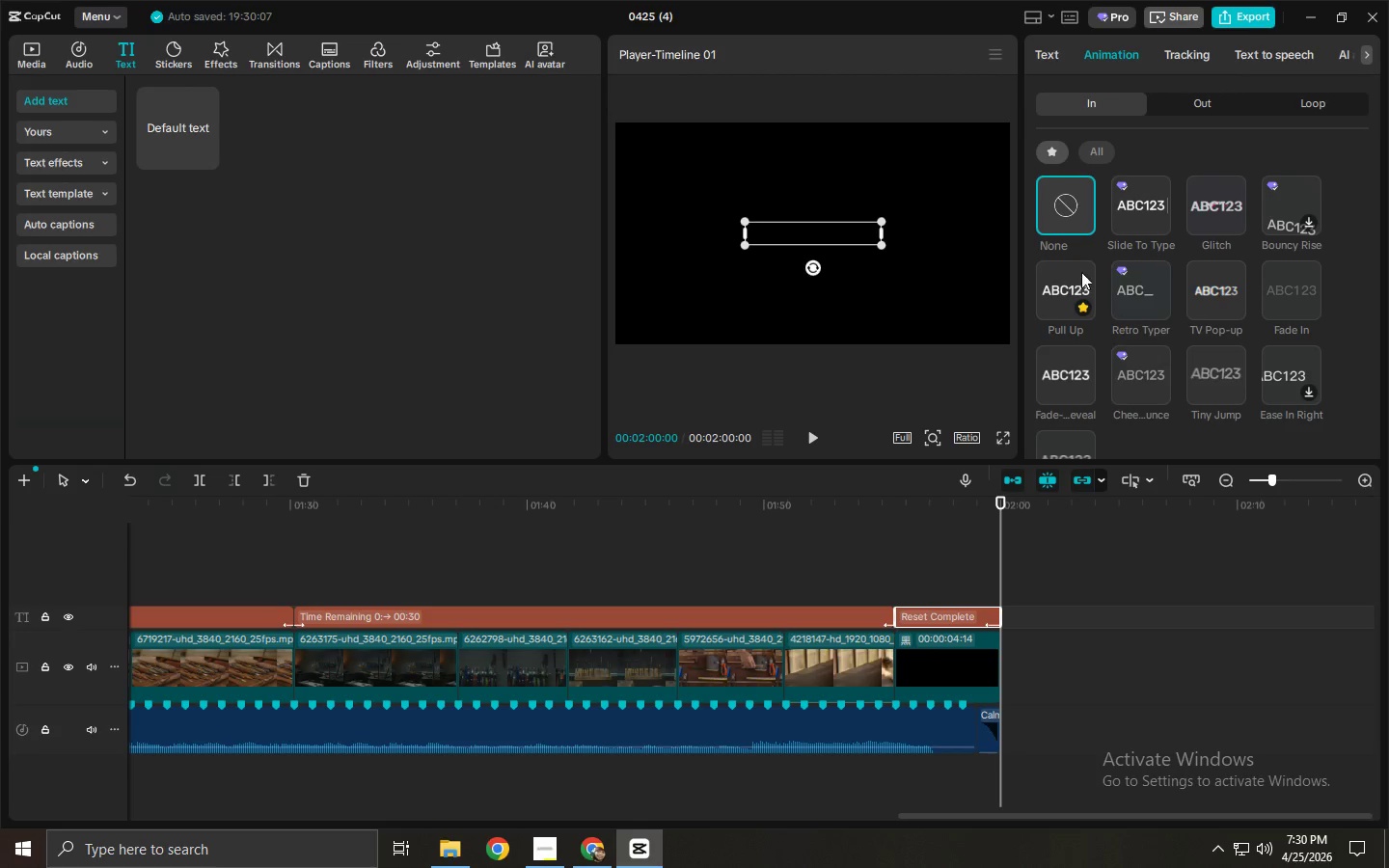 
scroll: coordinate [1205, 214], scroll_direction: down, amount: 1.0
 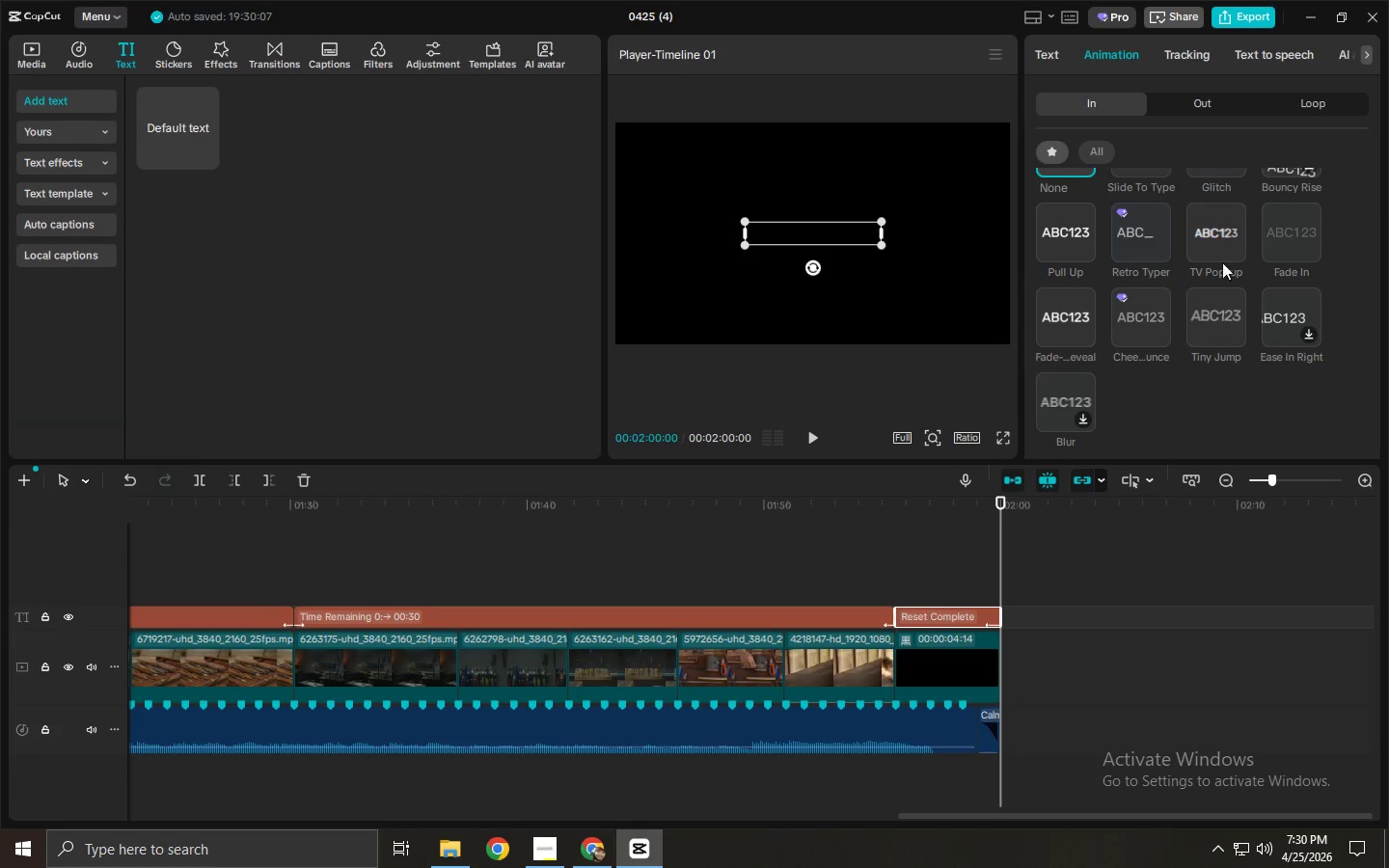 
left_click([1273, 232])
 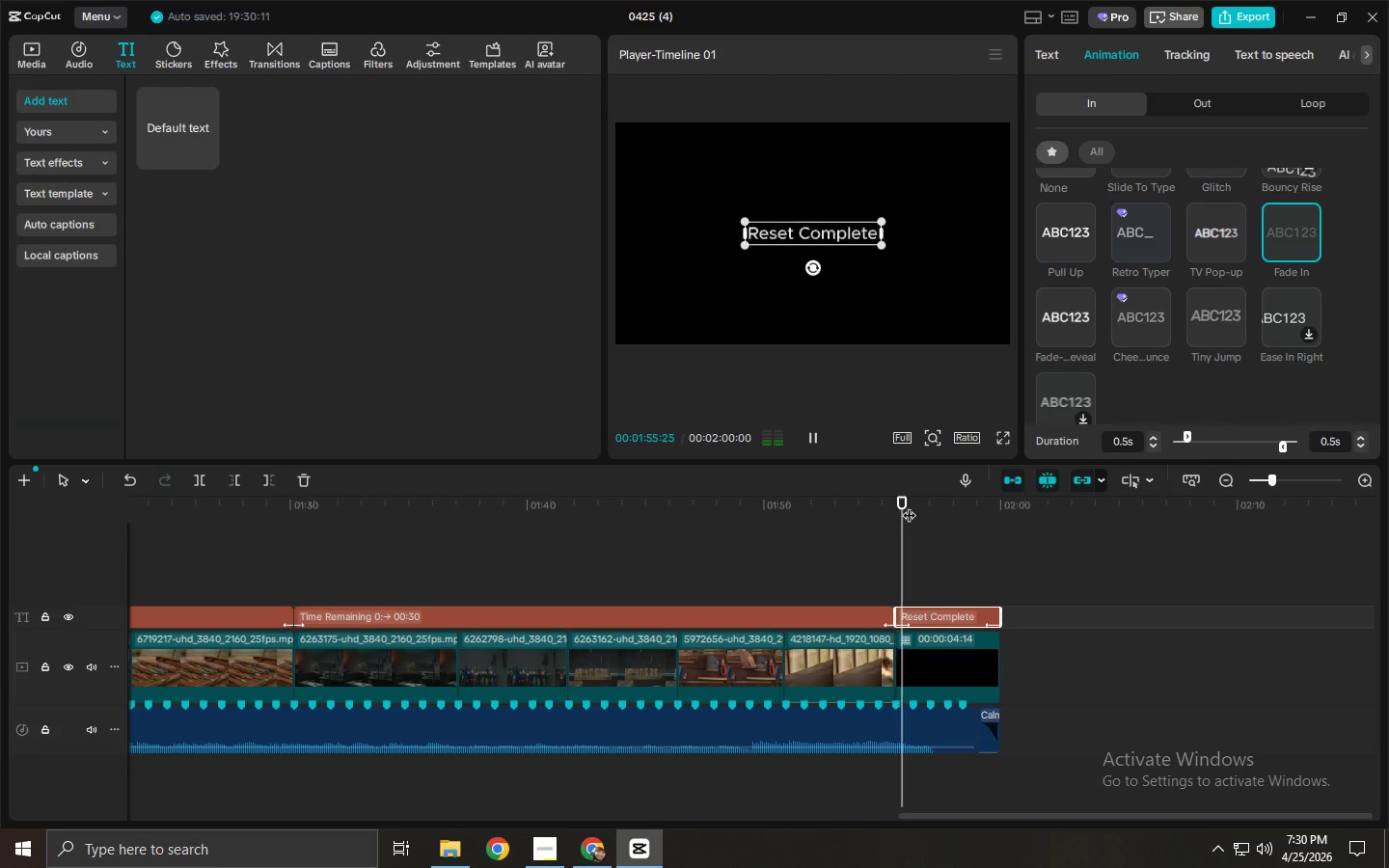 
left_click([889, 509])
 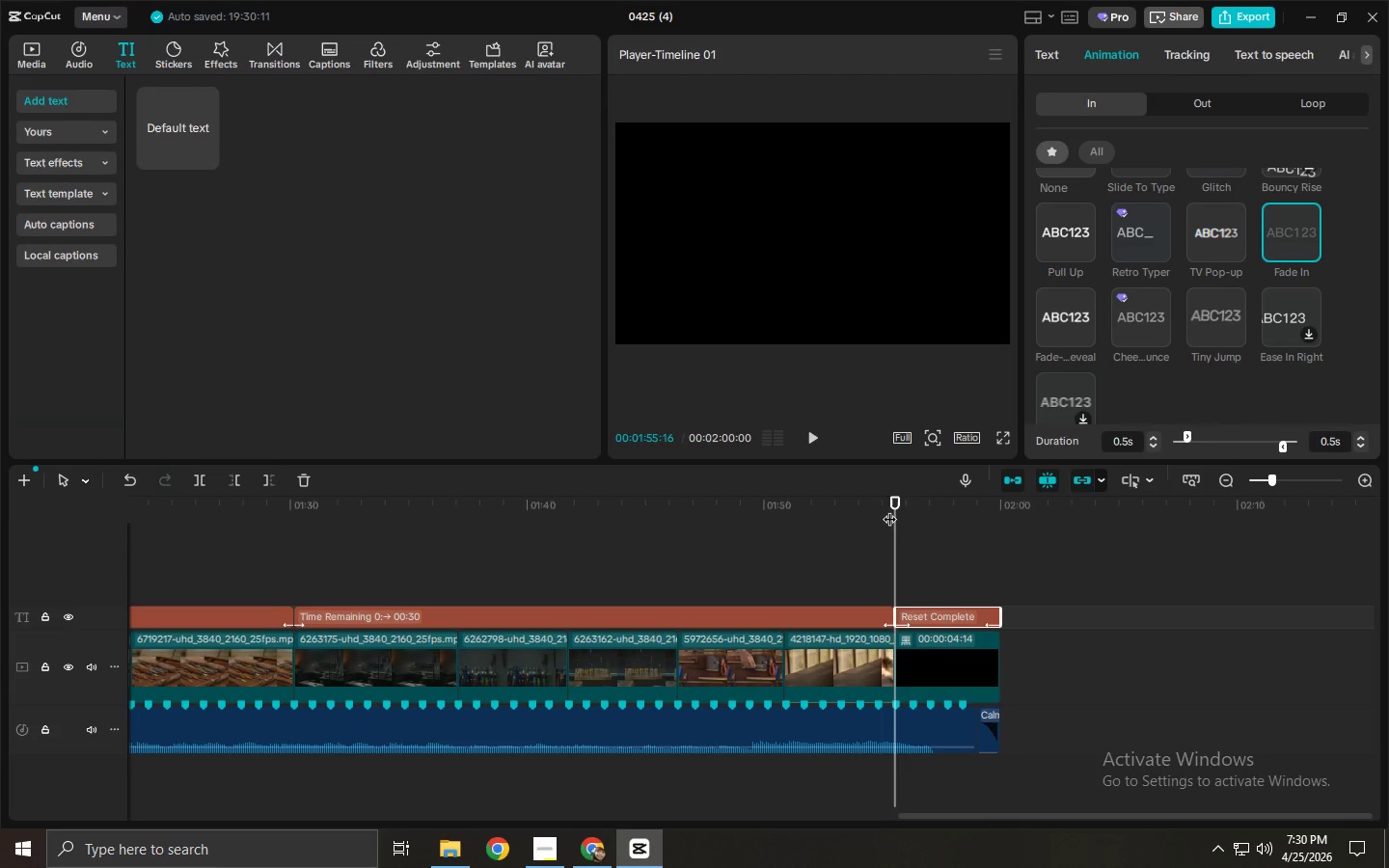 
key(Space)
 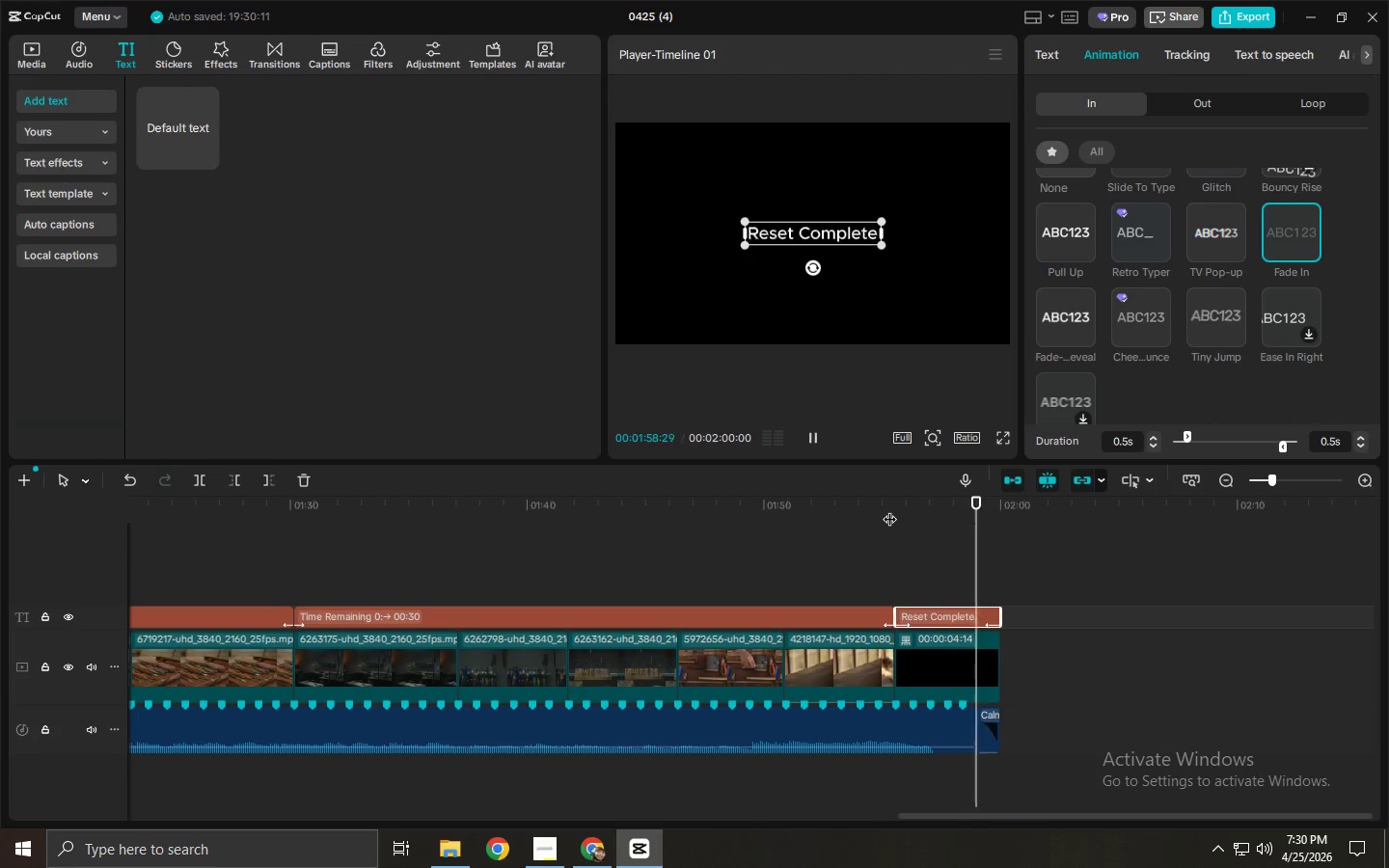 
left_click([875, 507])
 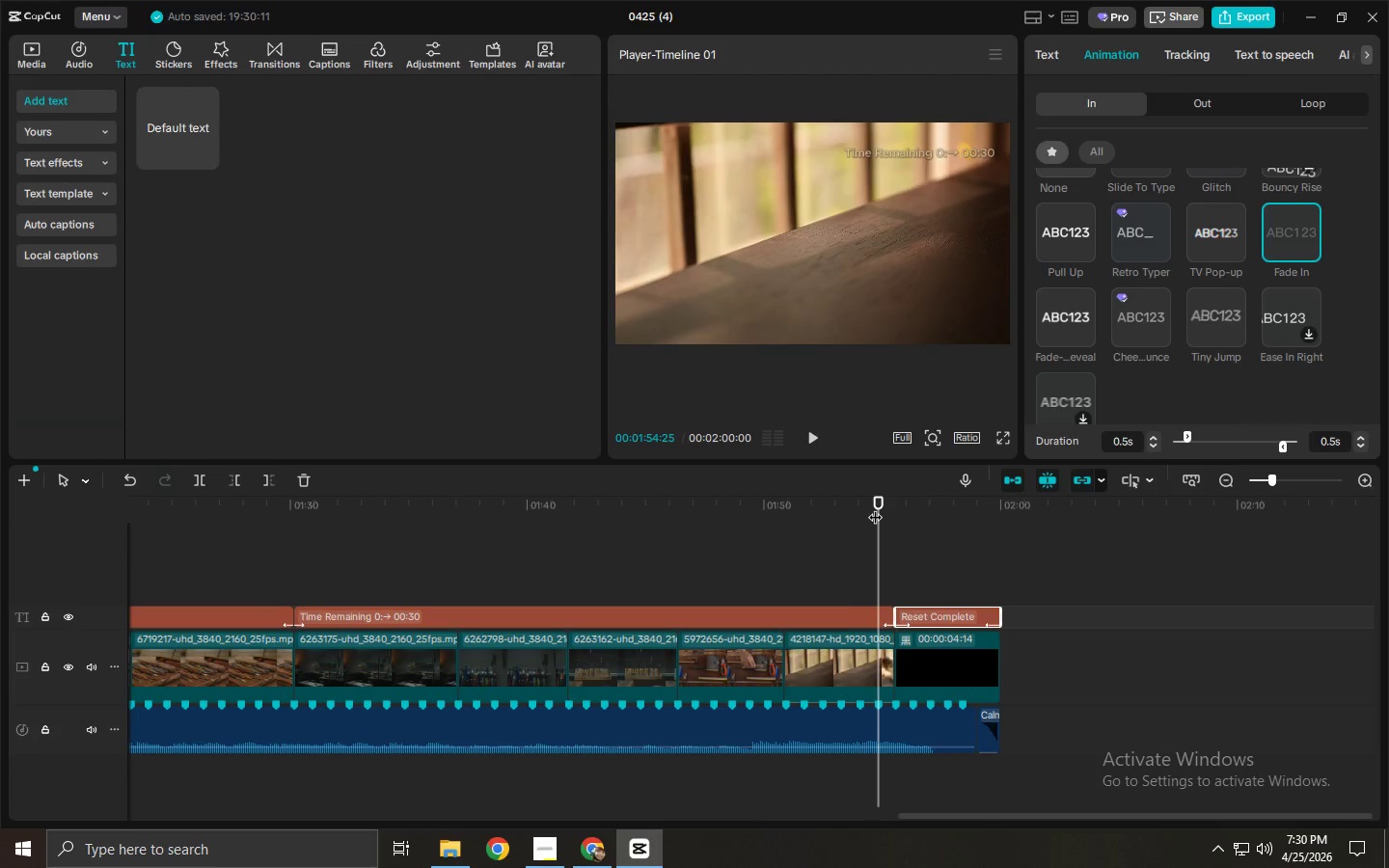 
key(Space)
 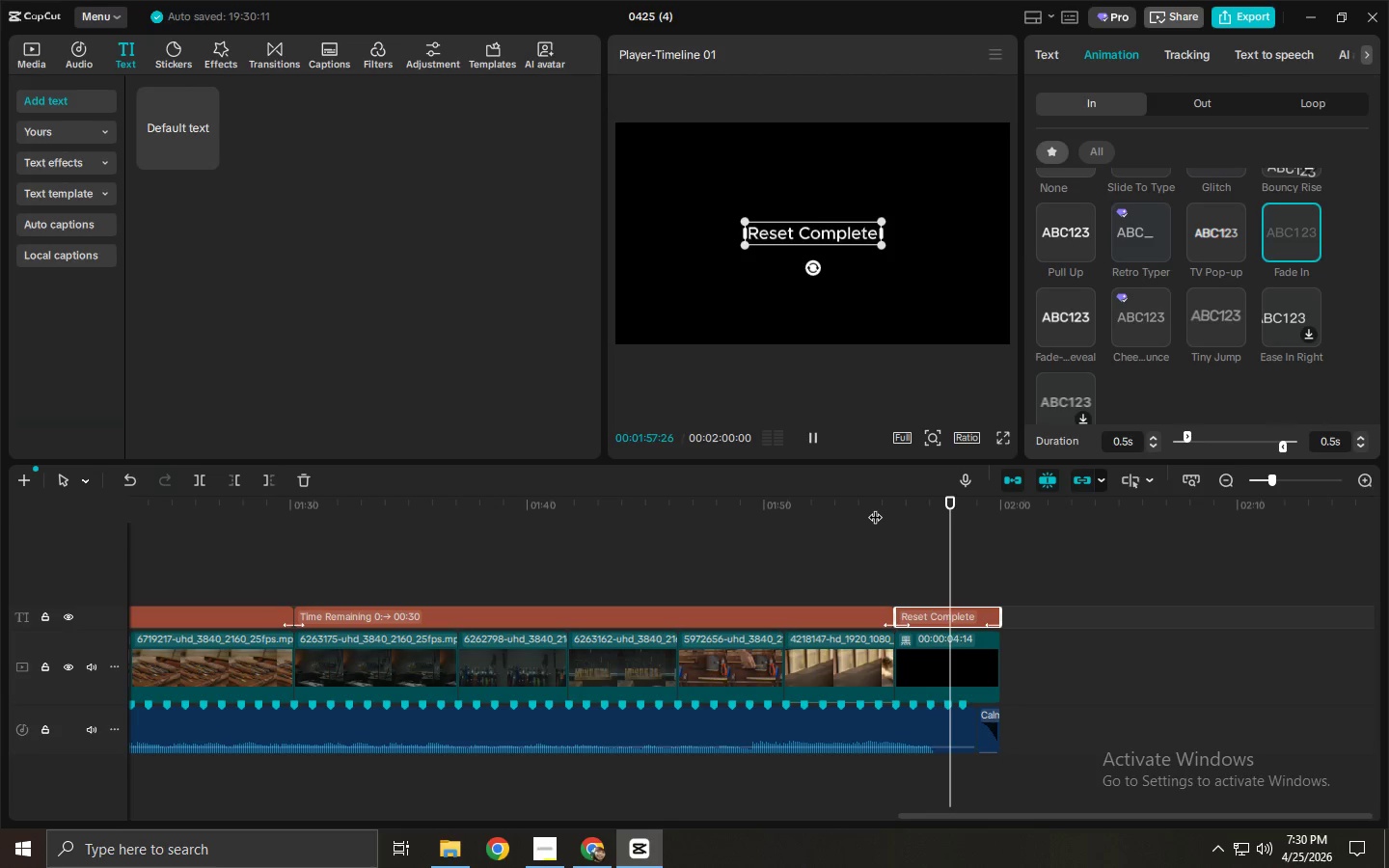 
key(Space)
 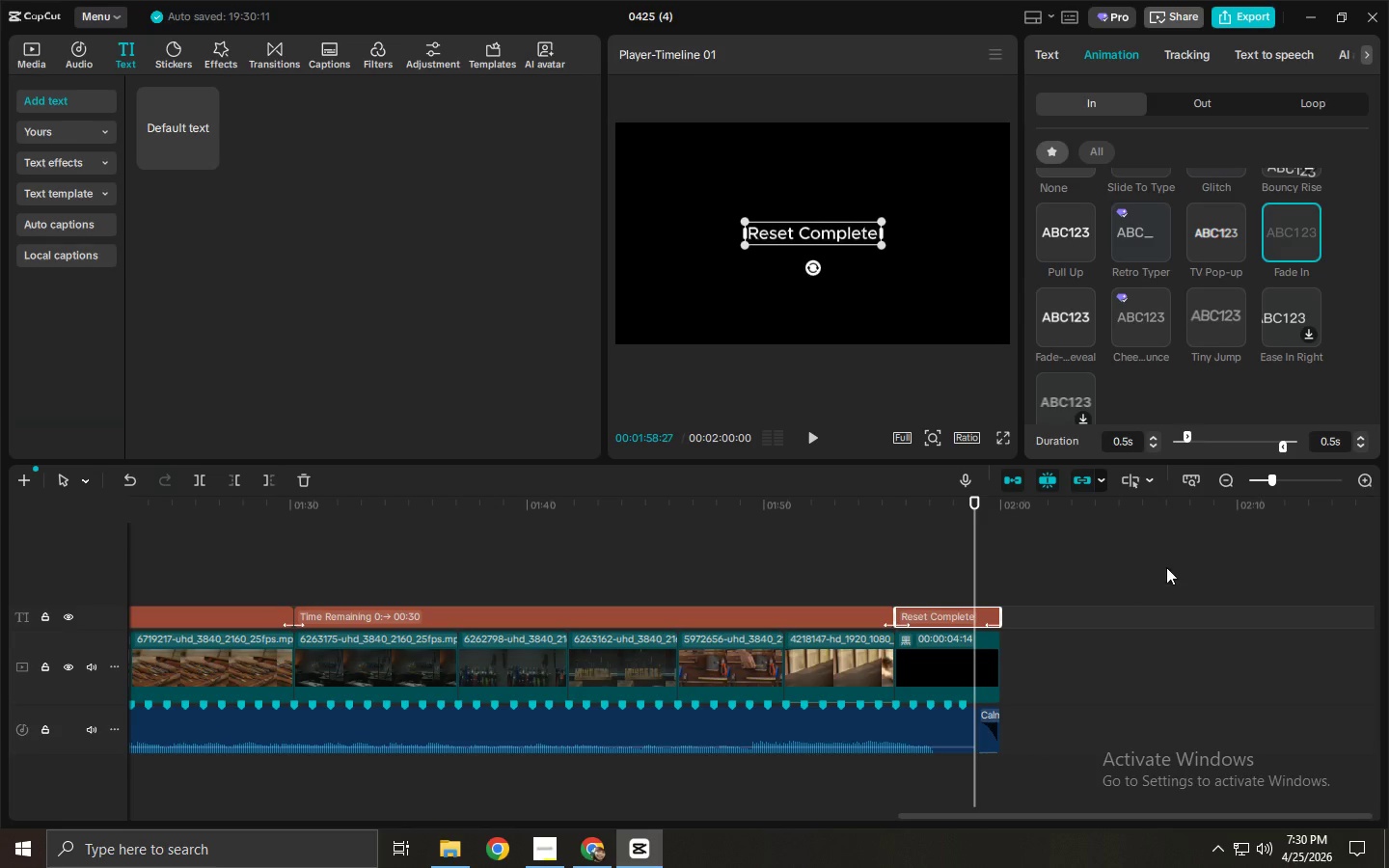 
key(Space)
 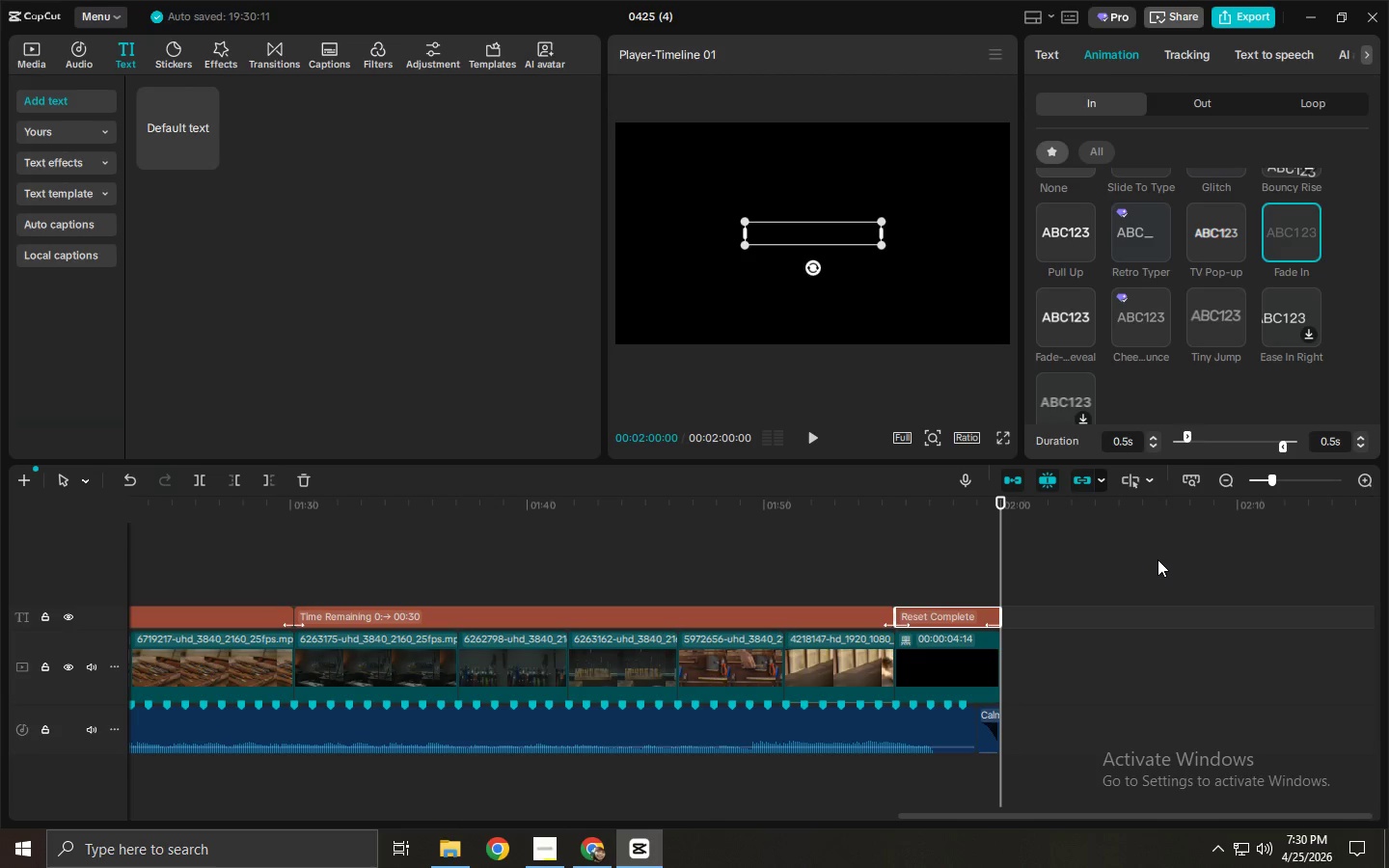 
wait(29.17)
 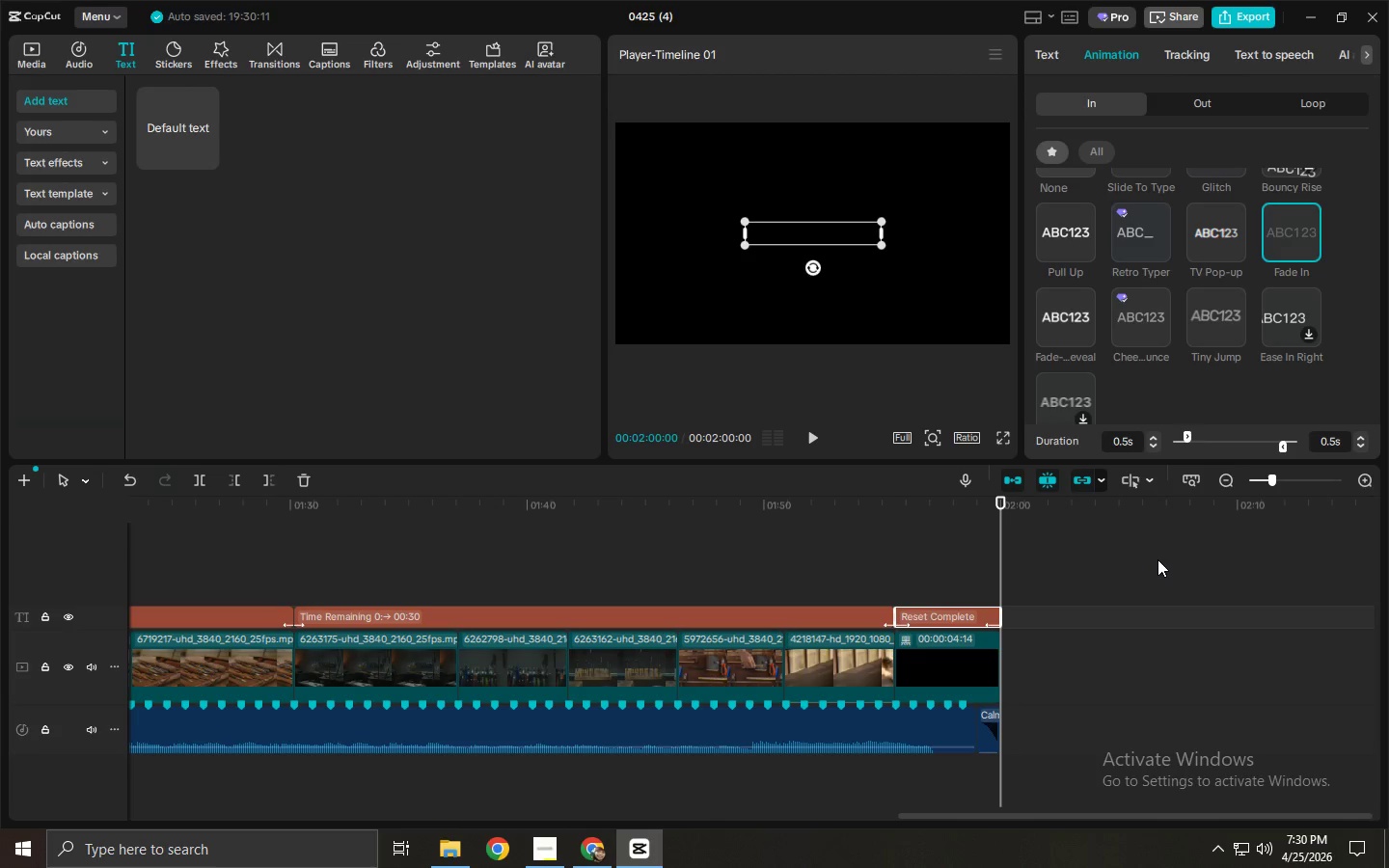 
key(Space)
 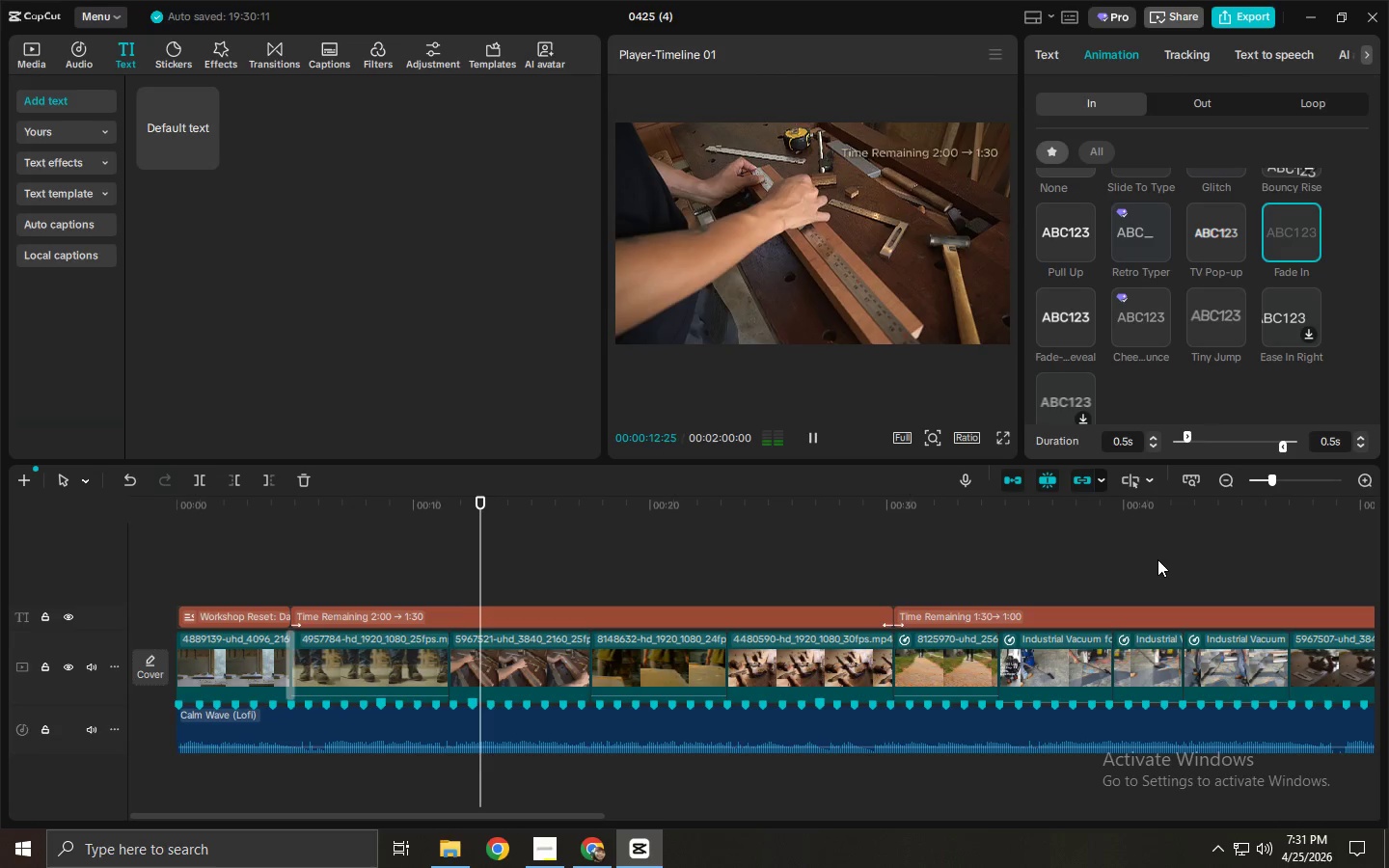 
wait(18.05)
 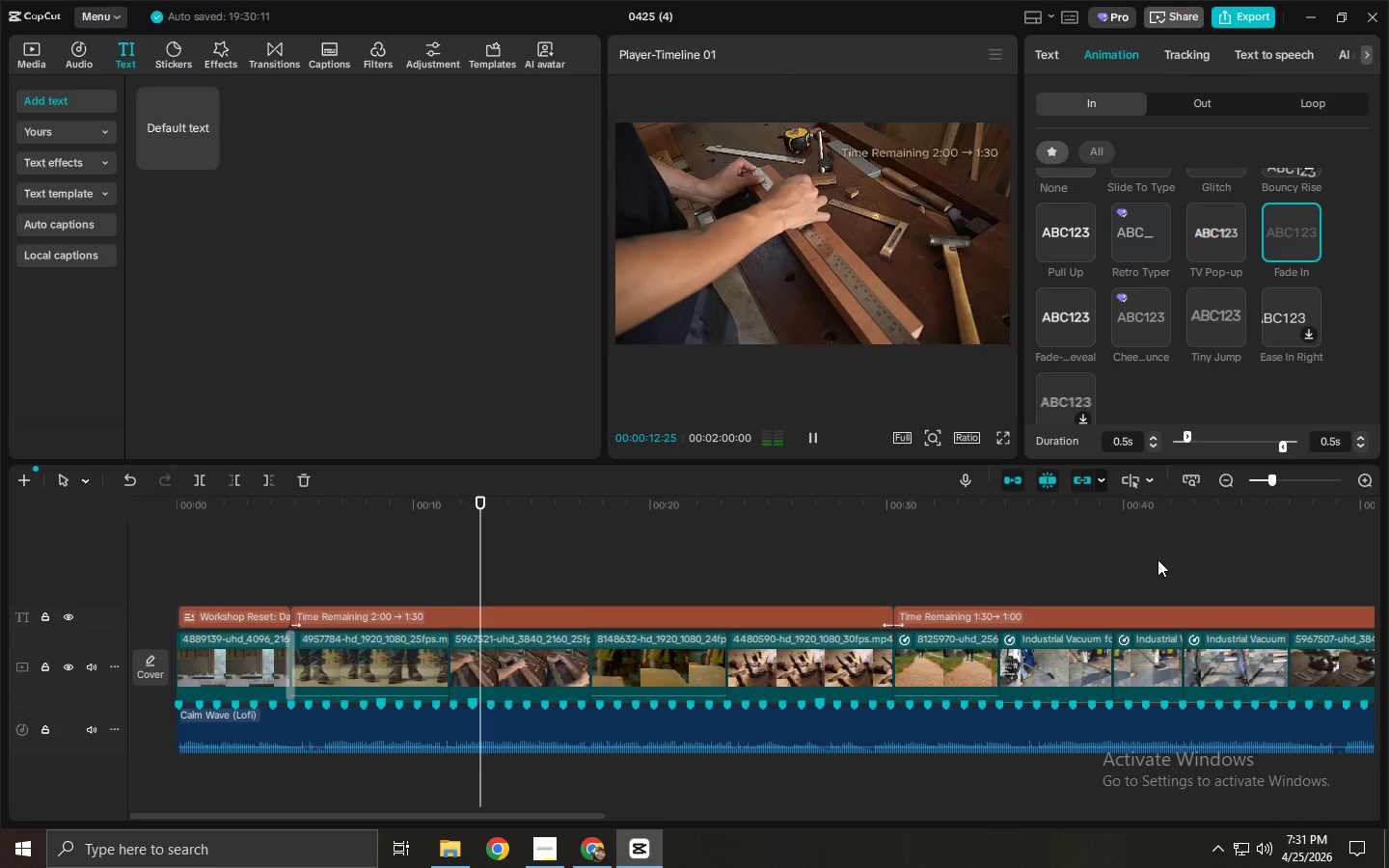 
key(Space)
 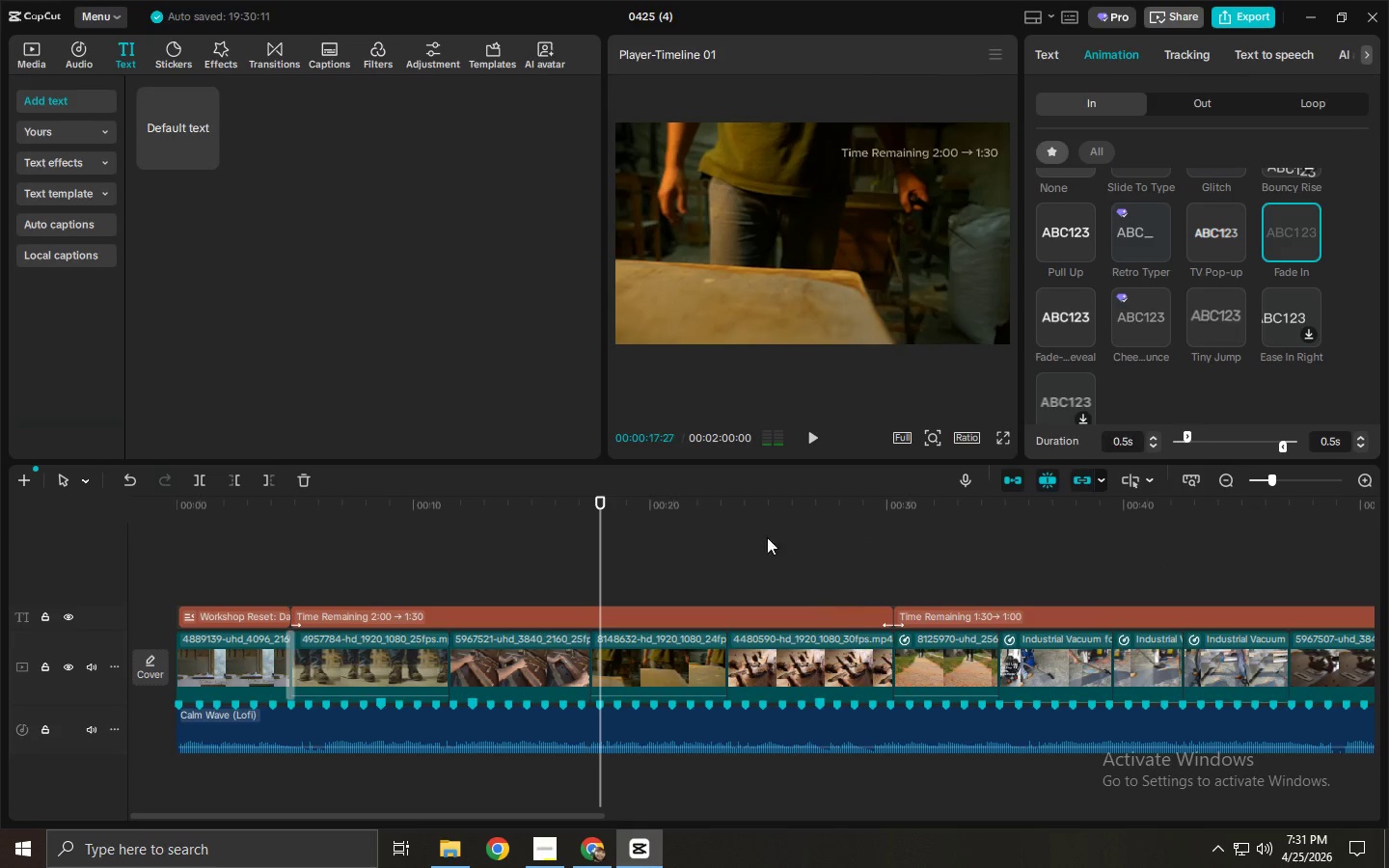 
key(Alt+AltLeft)
 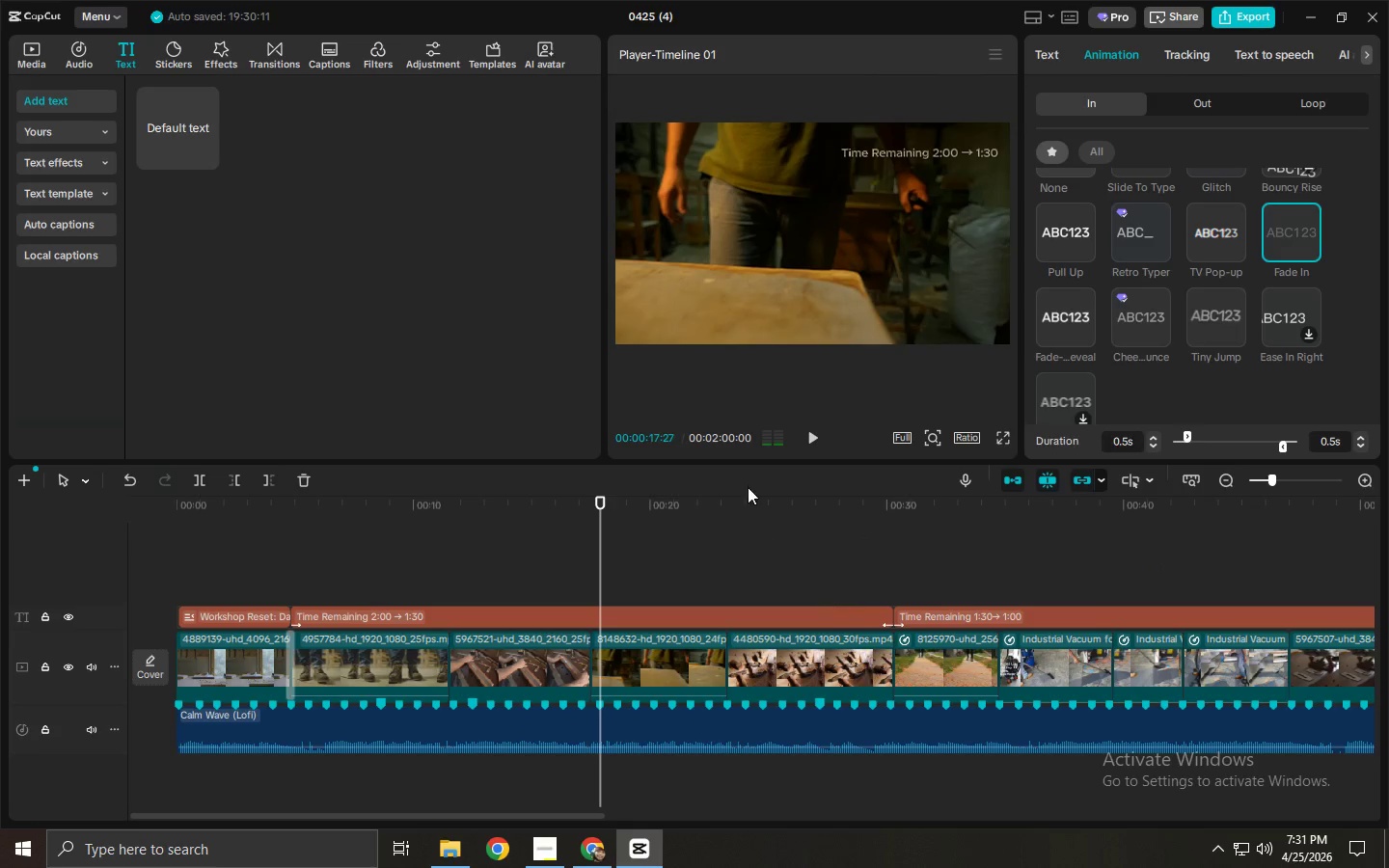 
key(Alt+Tab)